 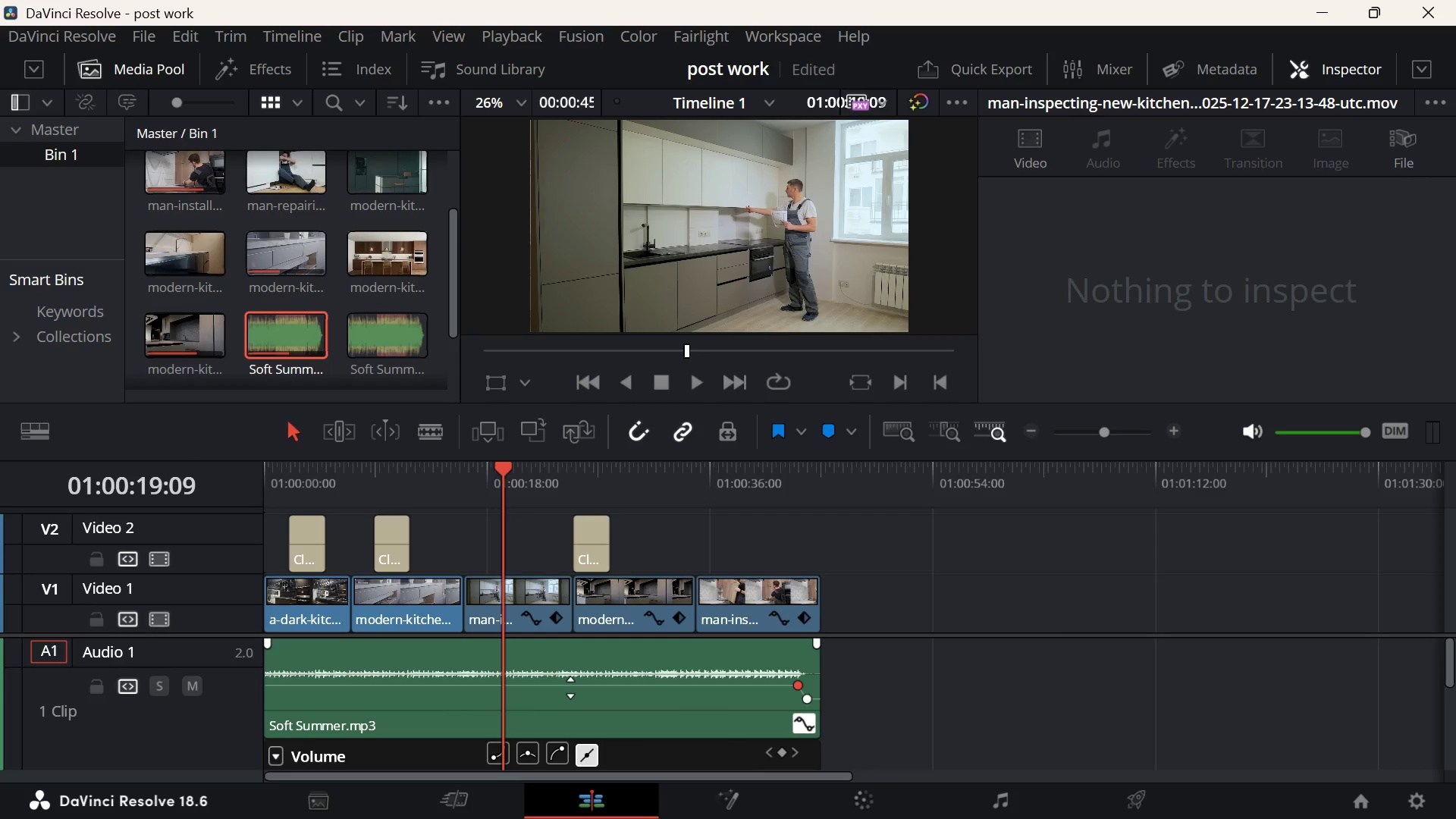 
triple_click([570, 687])
 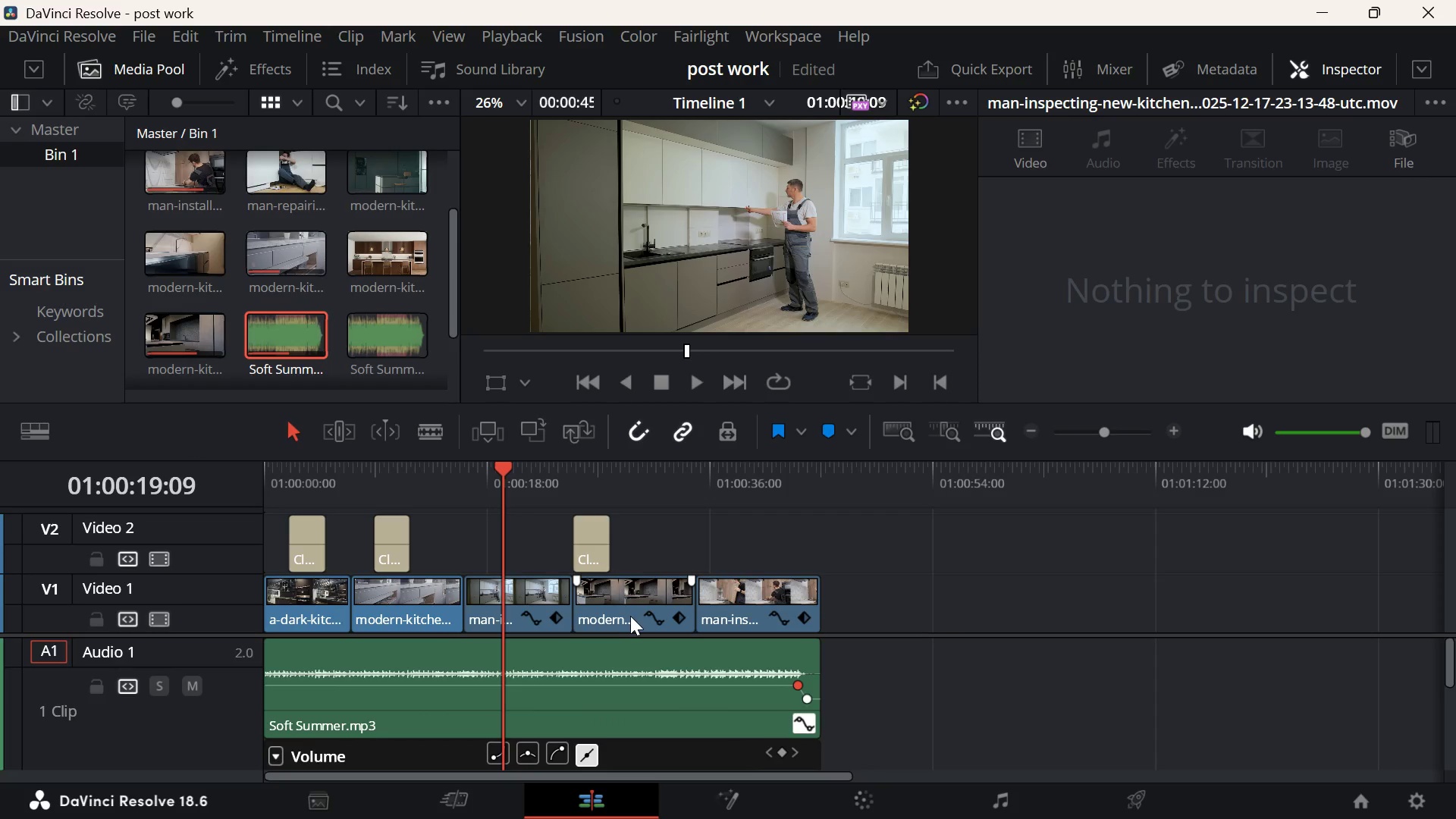 
key(Space)
 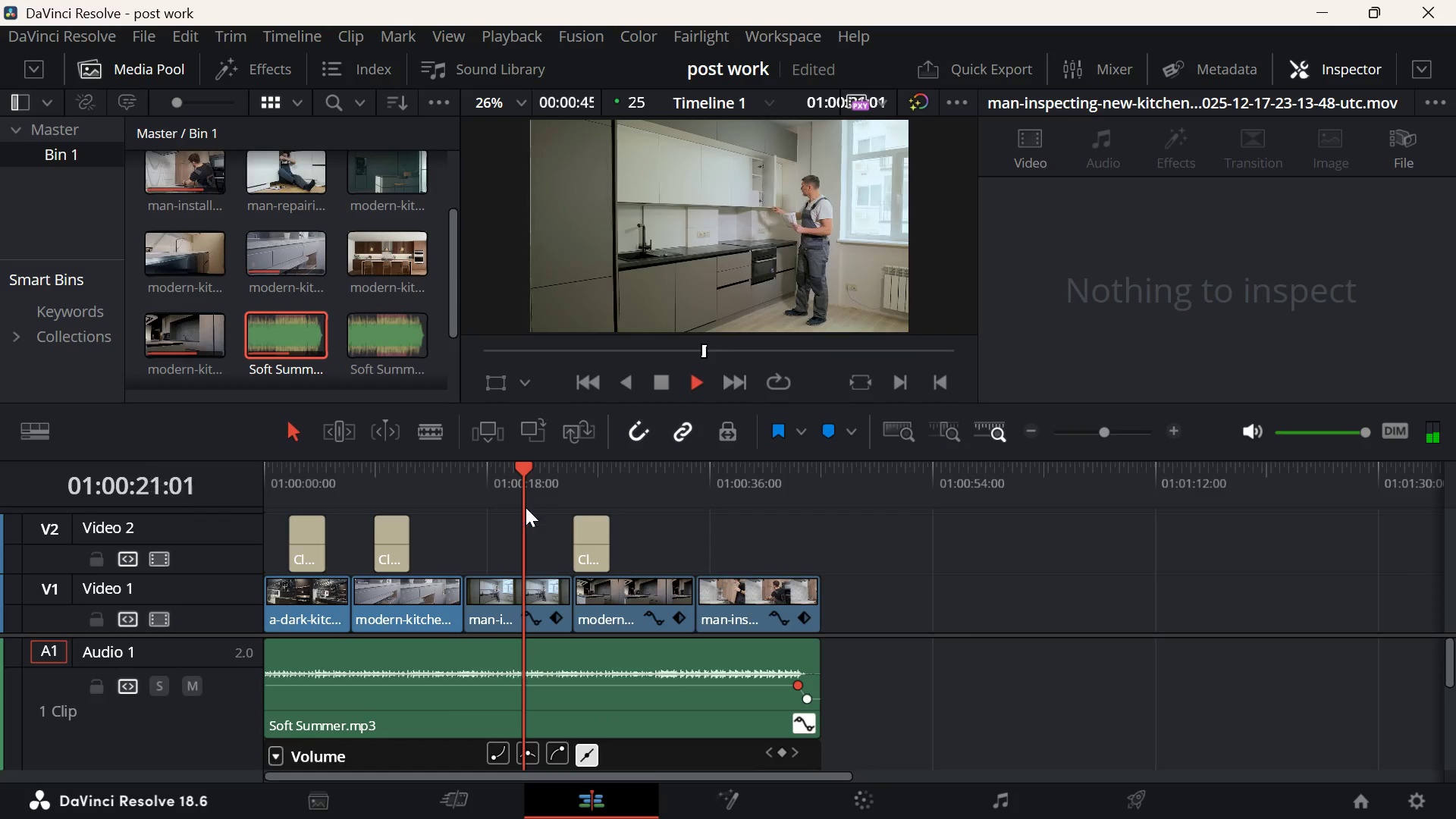 
left_click_drag(start_coordinate=[527, 475], to_coordinate=[0, 508])
 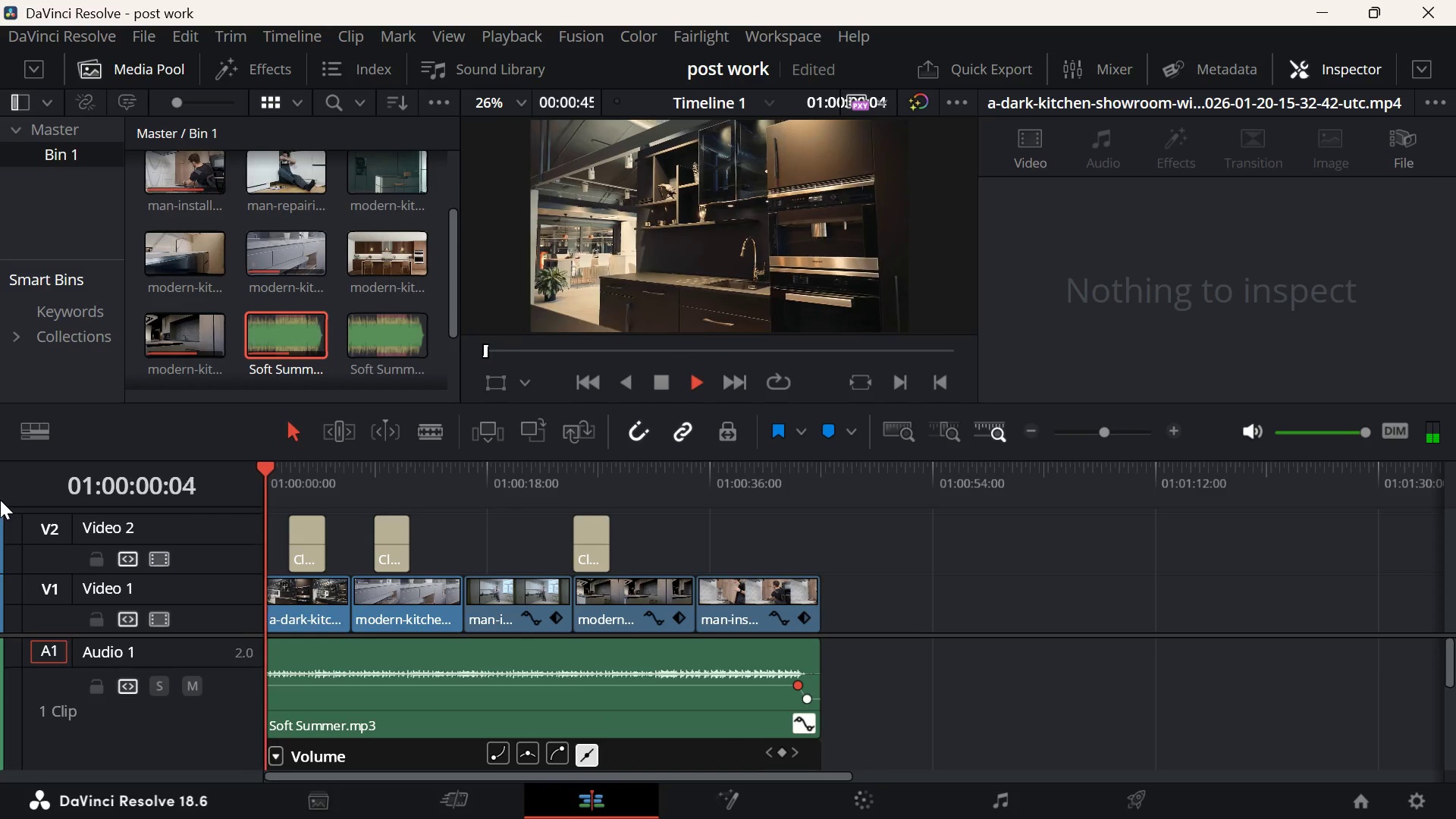 
key(Space)
 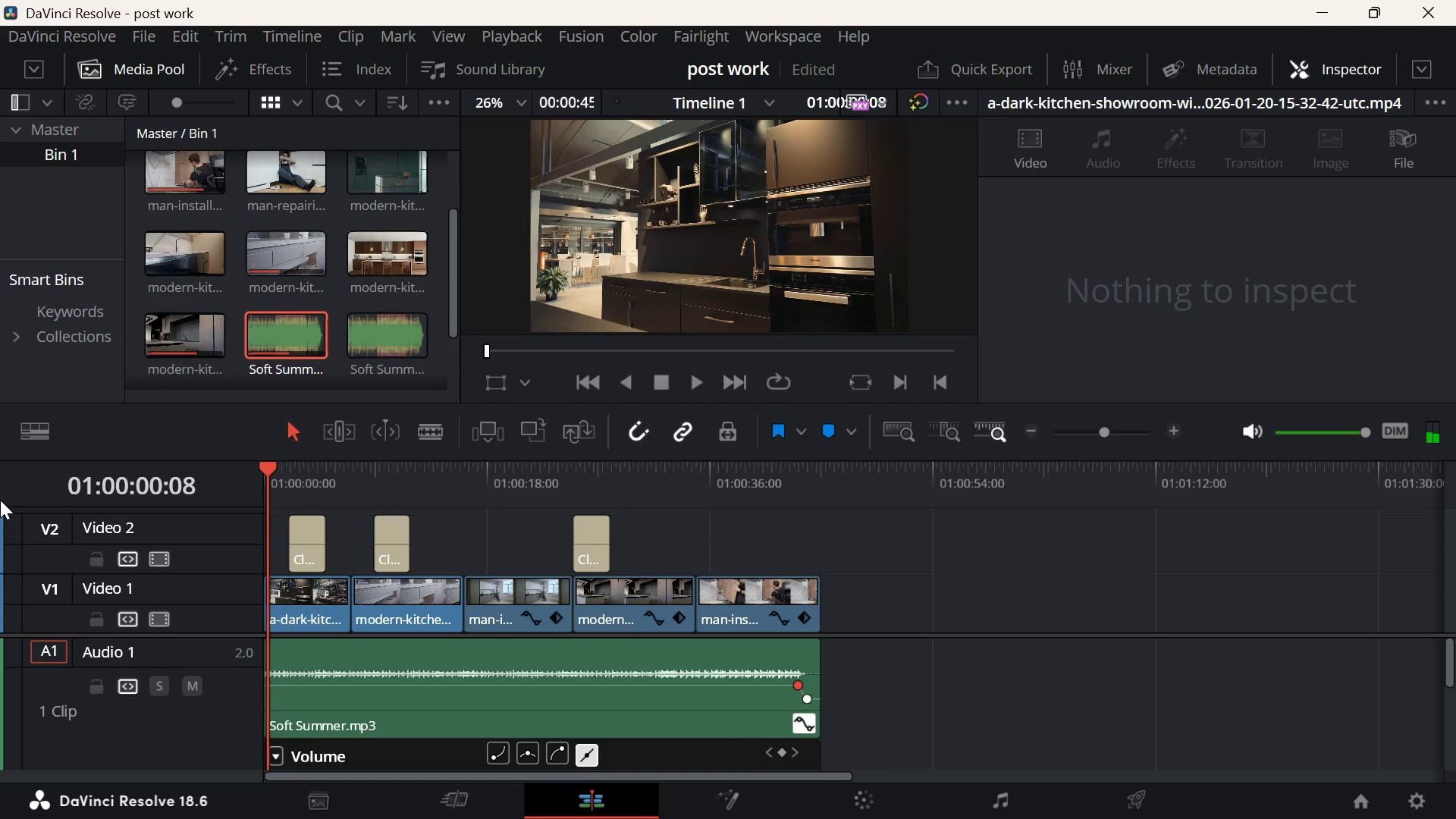 
key(Space)
 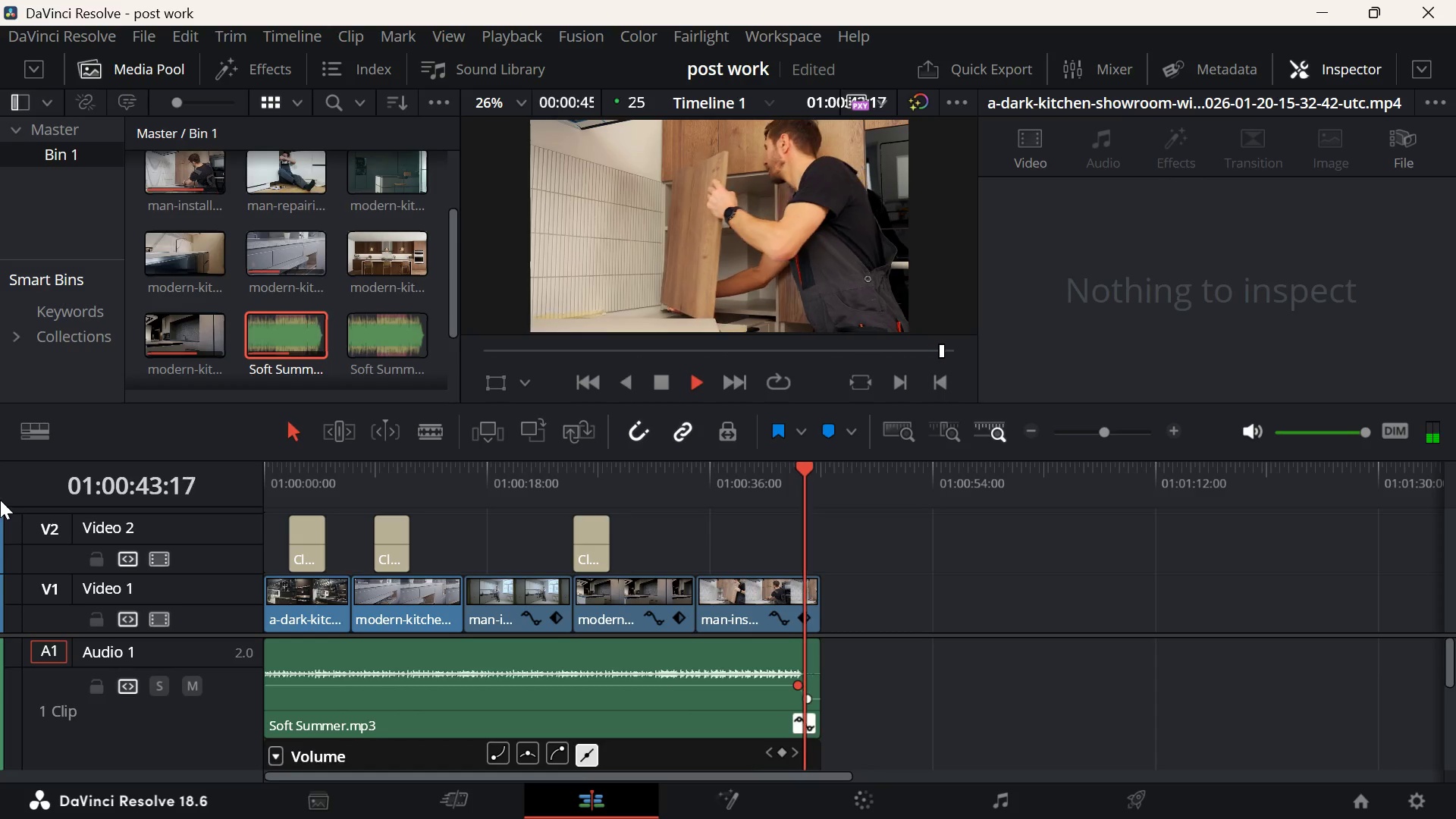 
wait(48.47)
 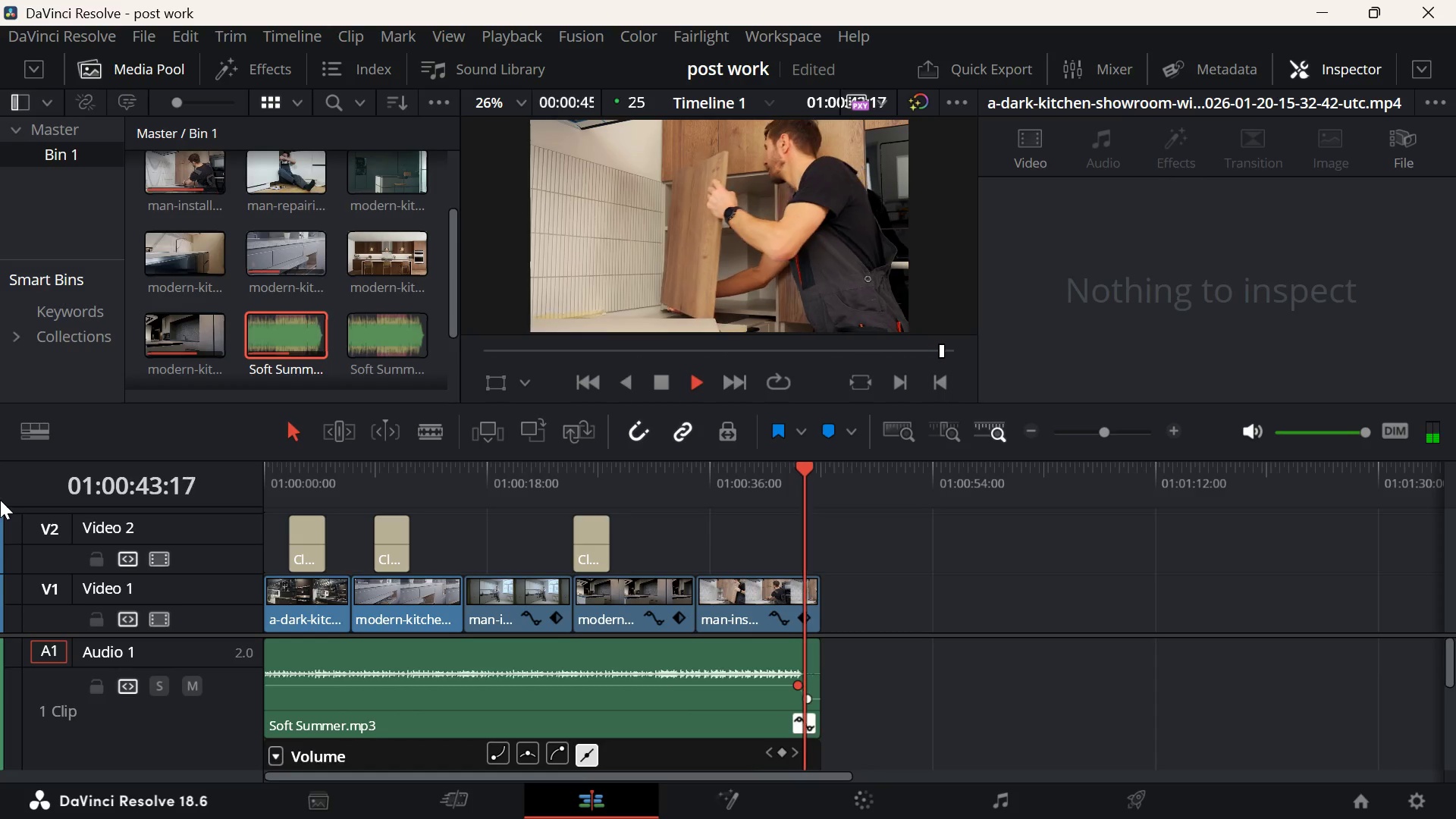 
left_click([1131, 432])
 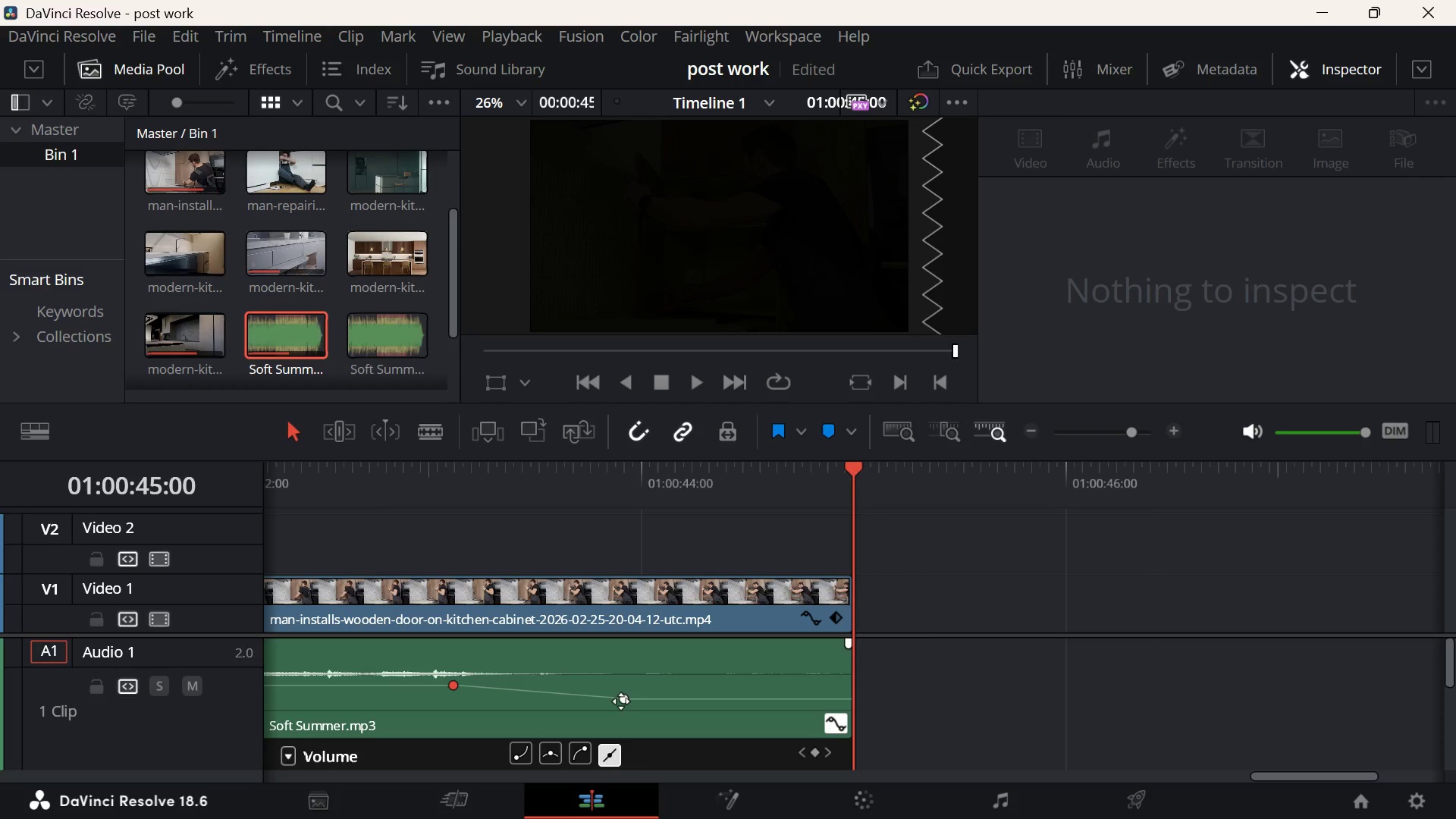 
left_click_drag(start_coordinate=[620, 701], to_coordinate=[668, 702])
 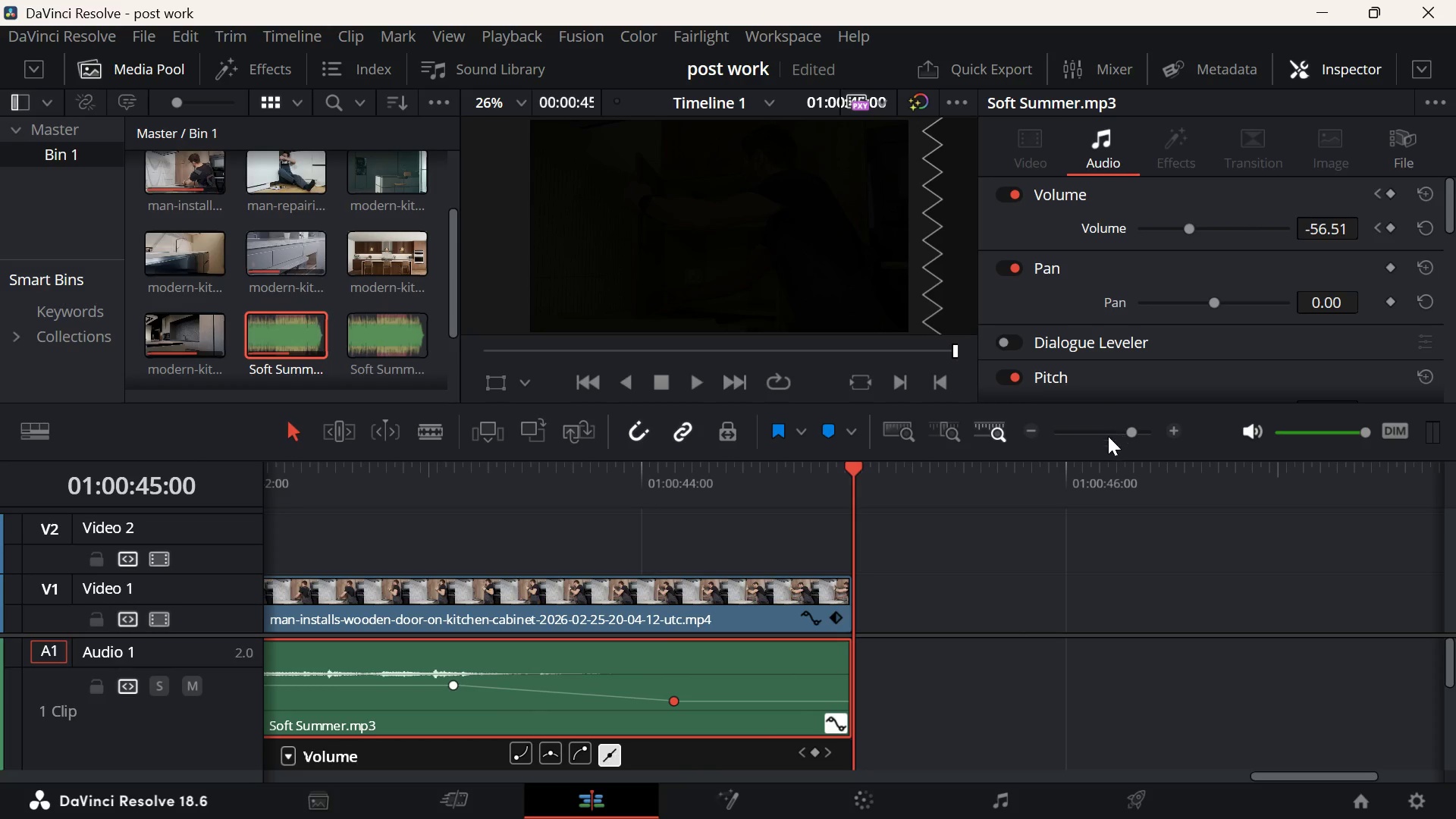 
left_click([1108, 436])
 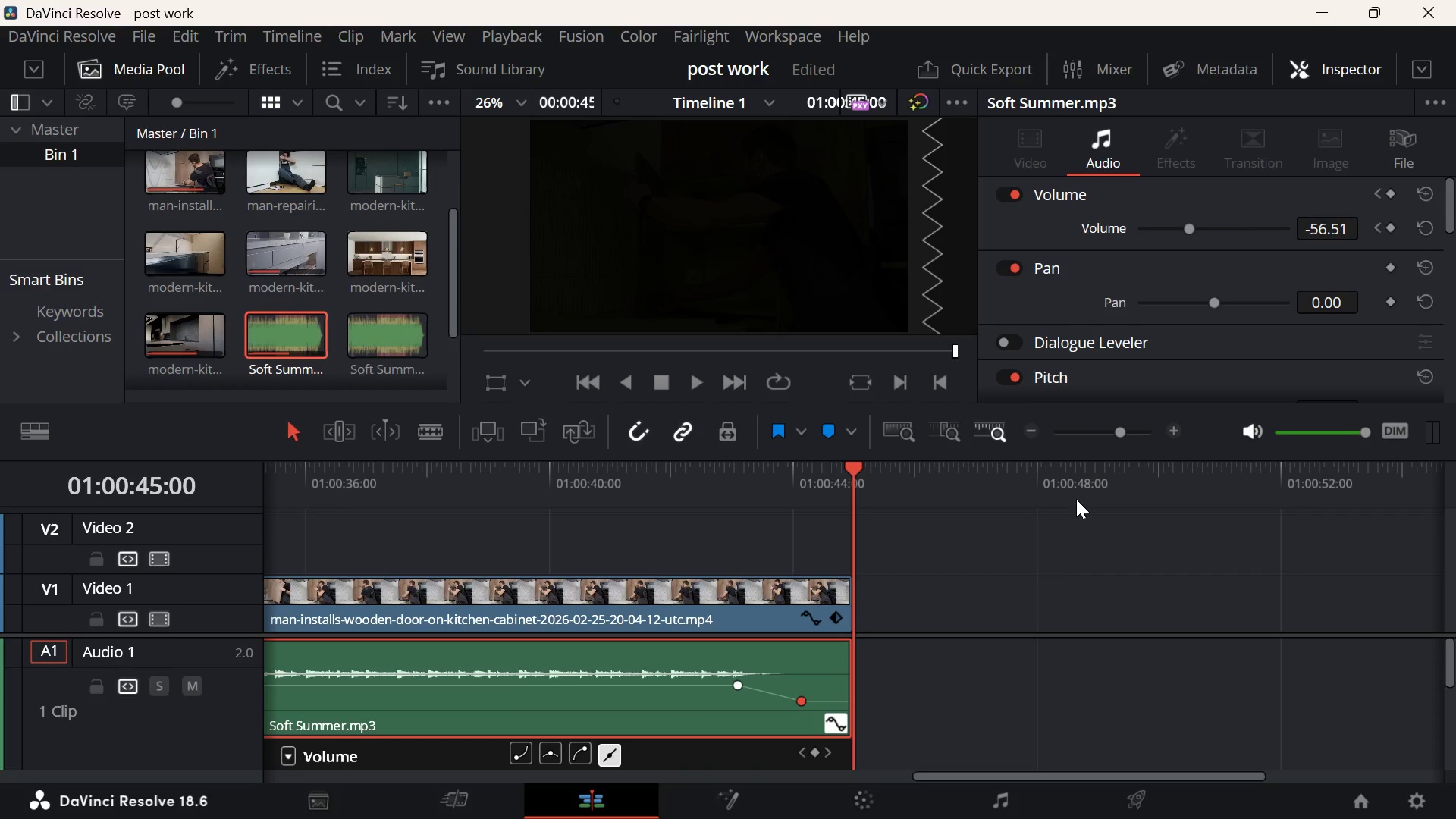 
hold_key(key=ControlLeft, duration=0.58)
scroll: coordinate [855, 674], scroll_direction: down, amount: 12.0
 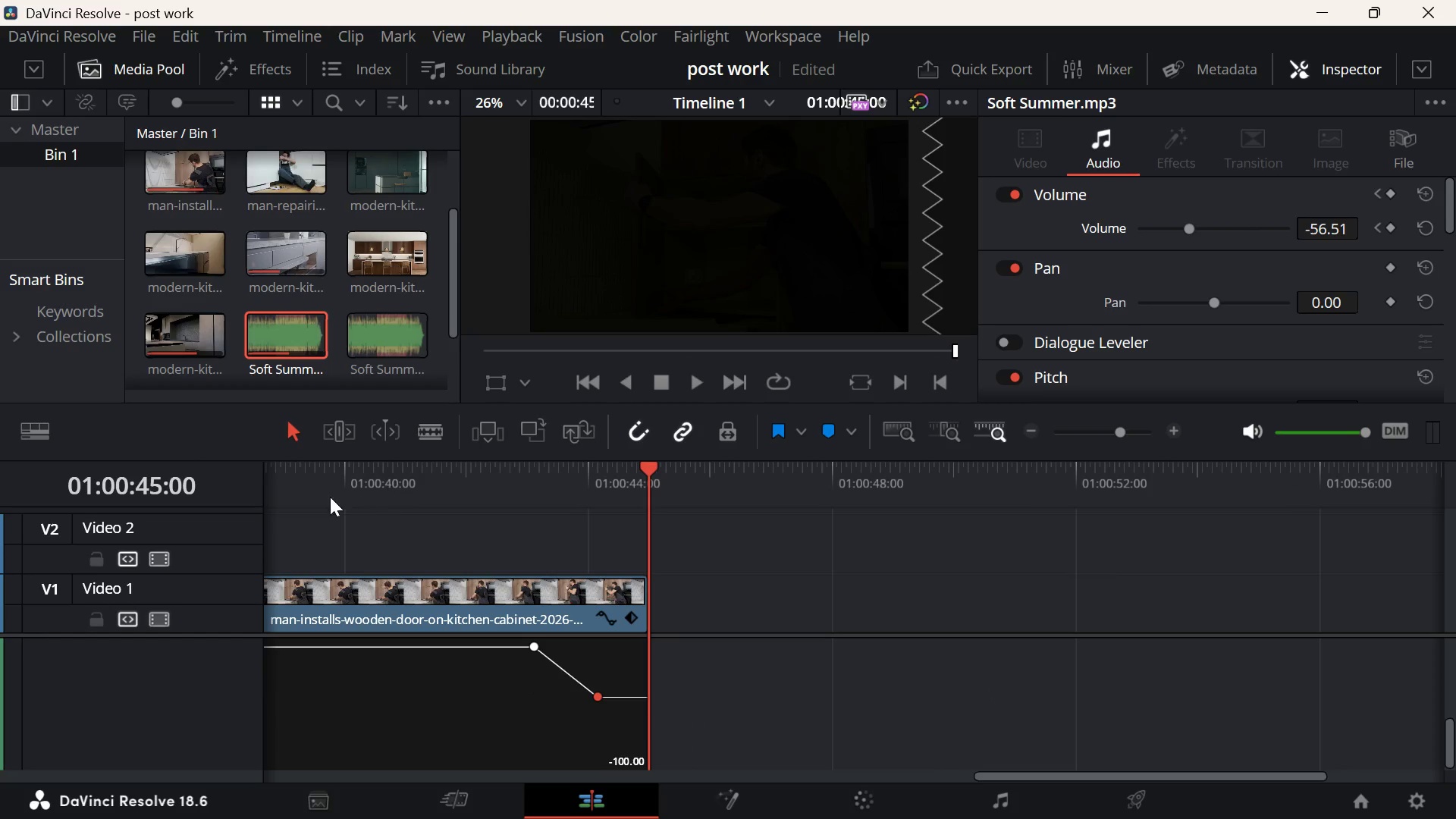 
left_click([281, 500])
 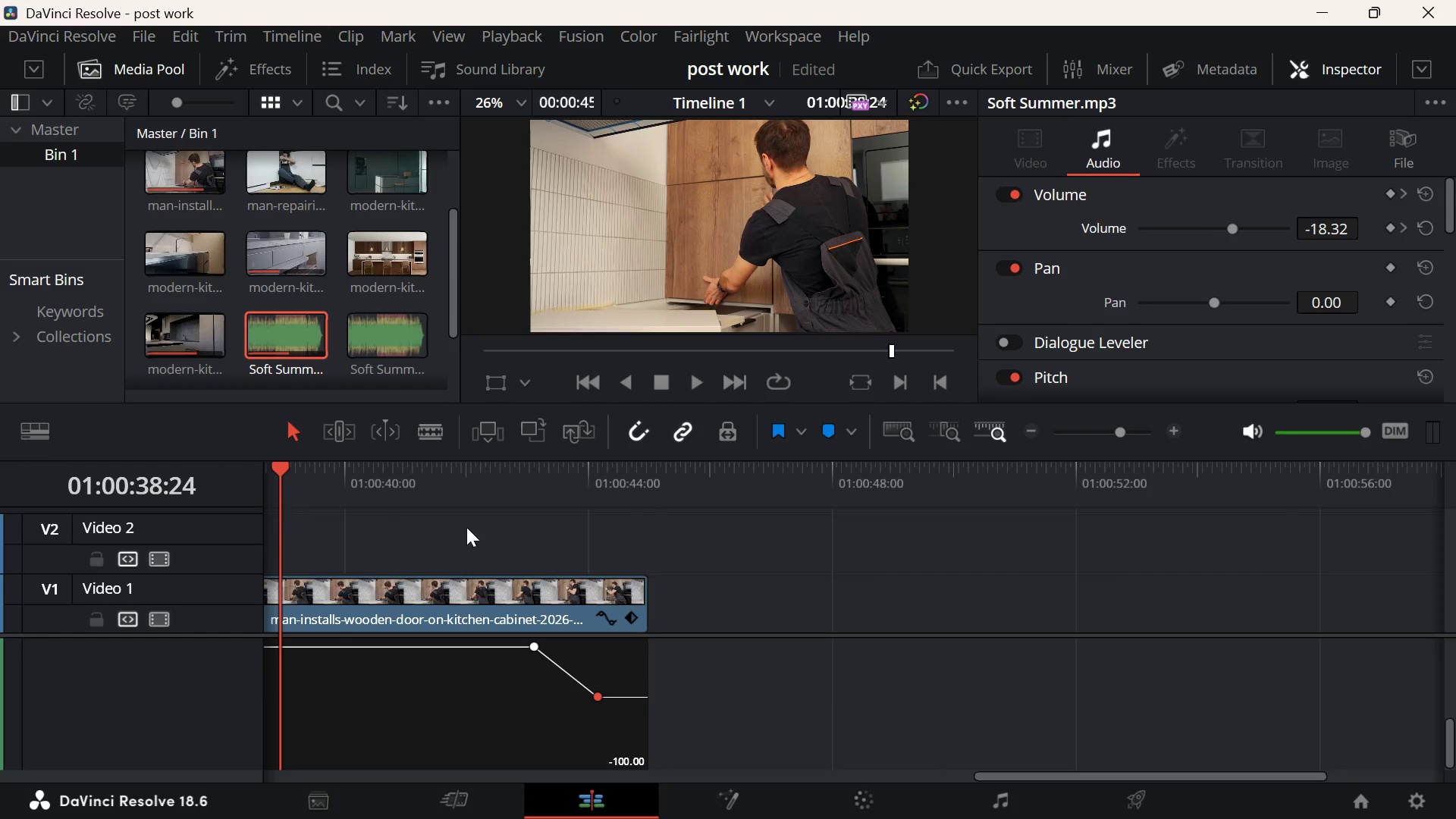 
key(Space)
 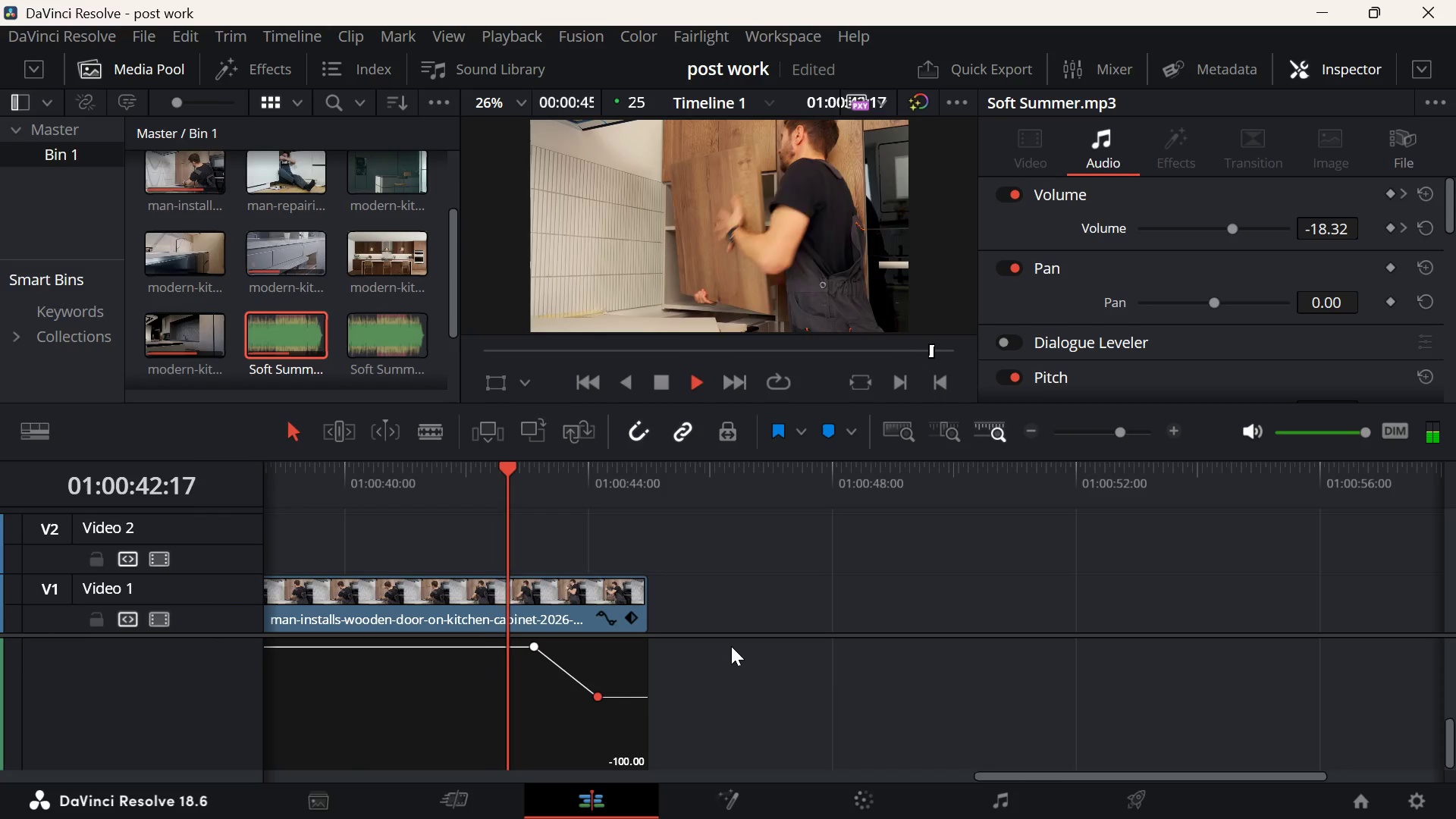 
wait(5.06)
 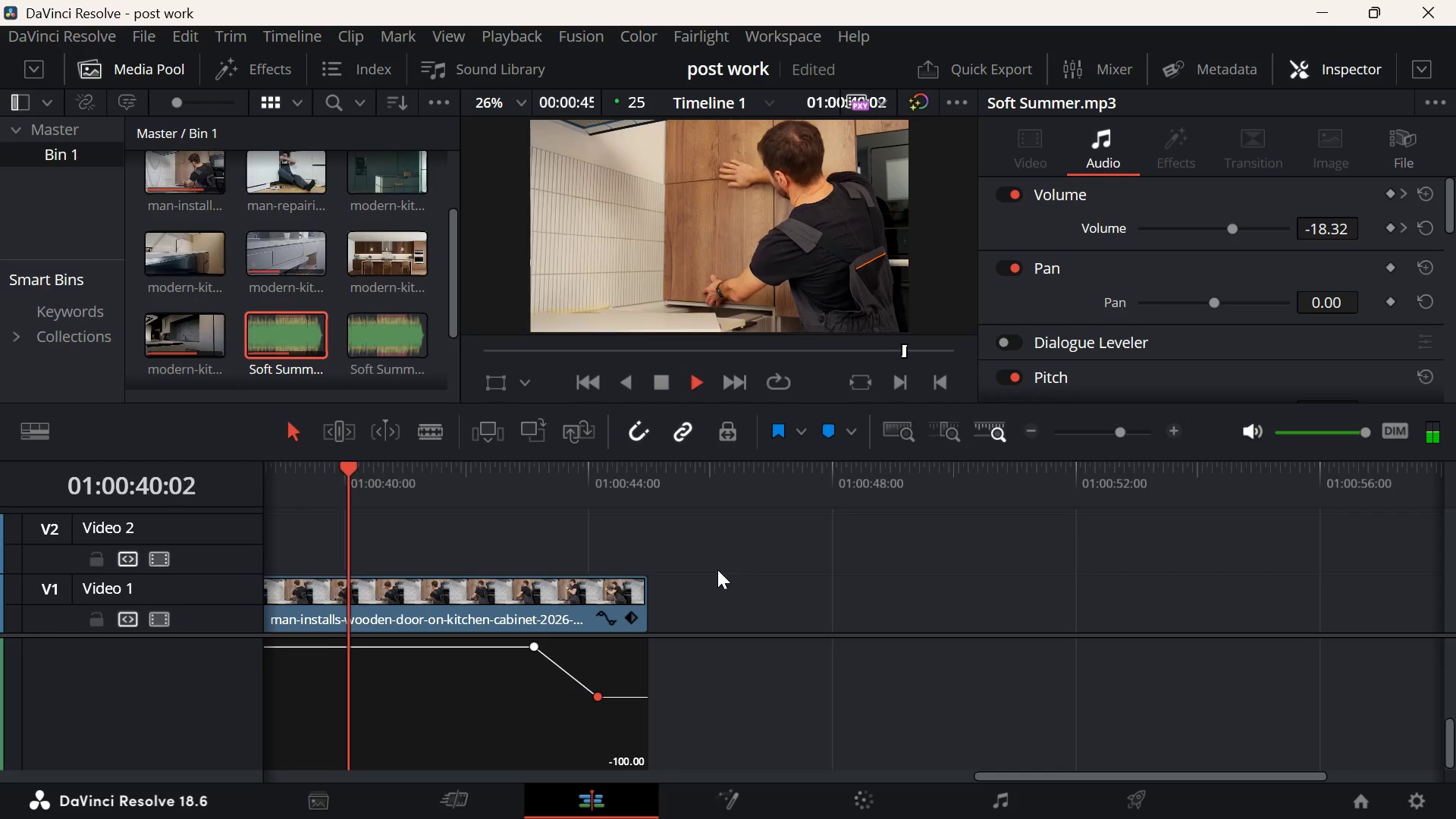 
key(Space)
 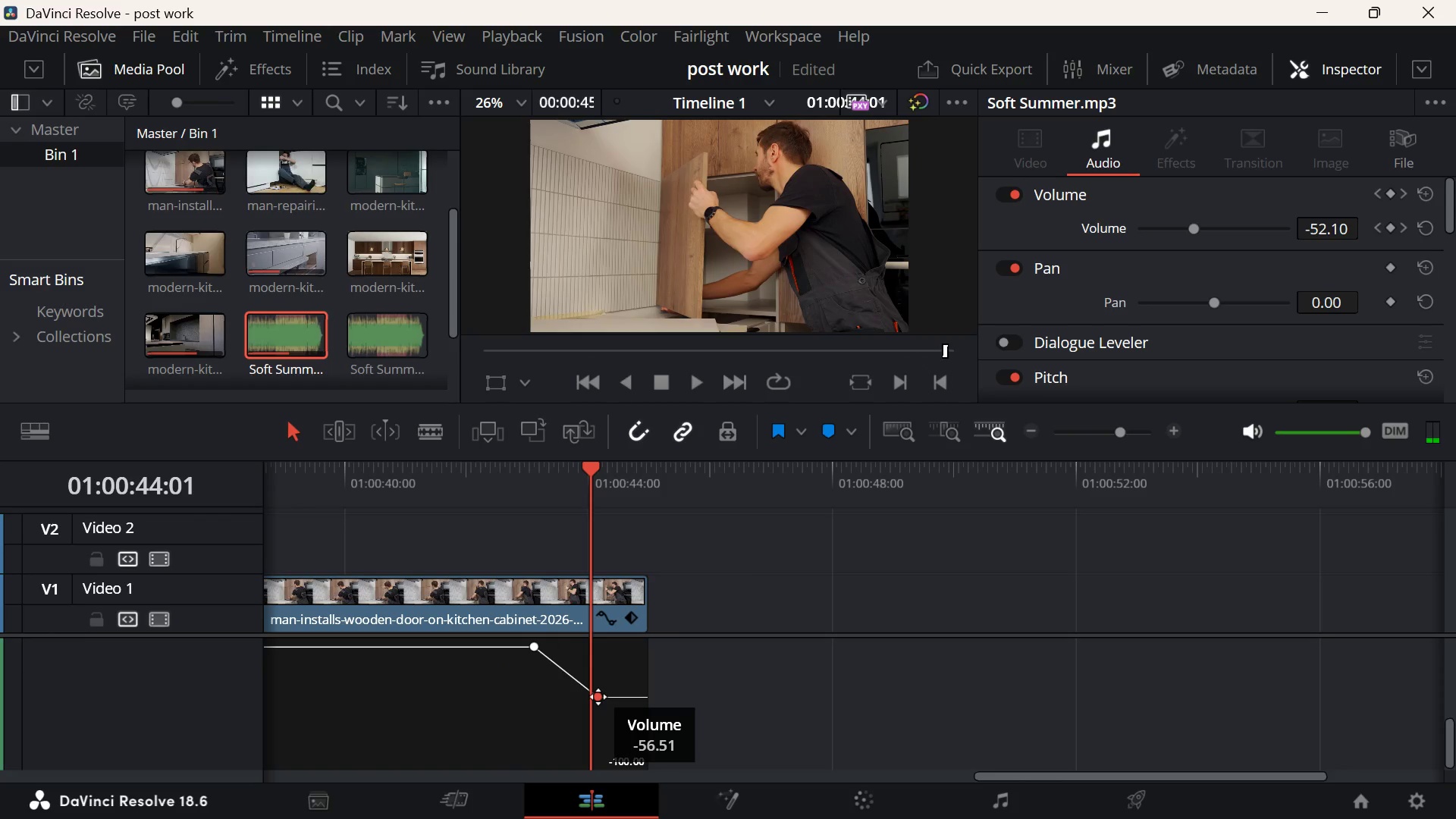 
left_click_drag(start_coordinate=[598, 696], to_coordinate=[600, 680])
 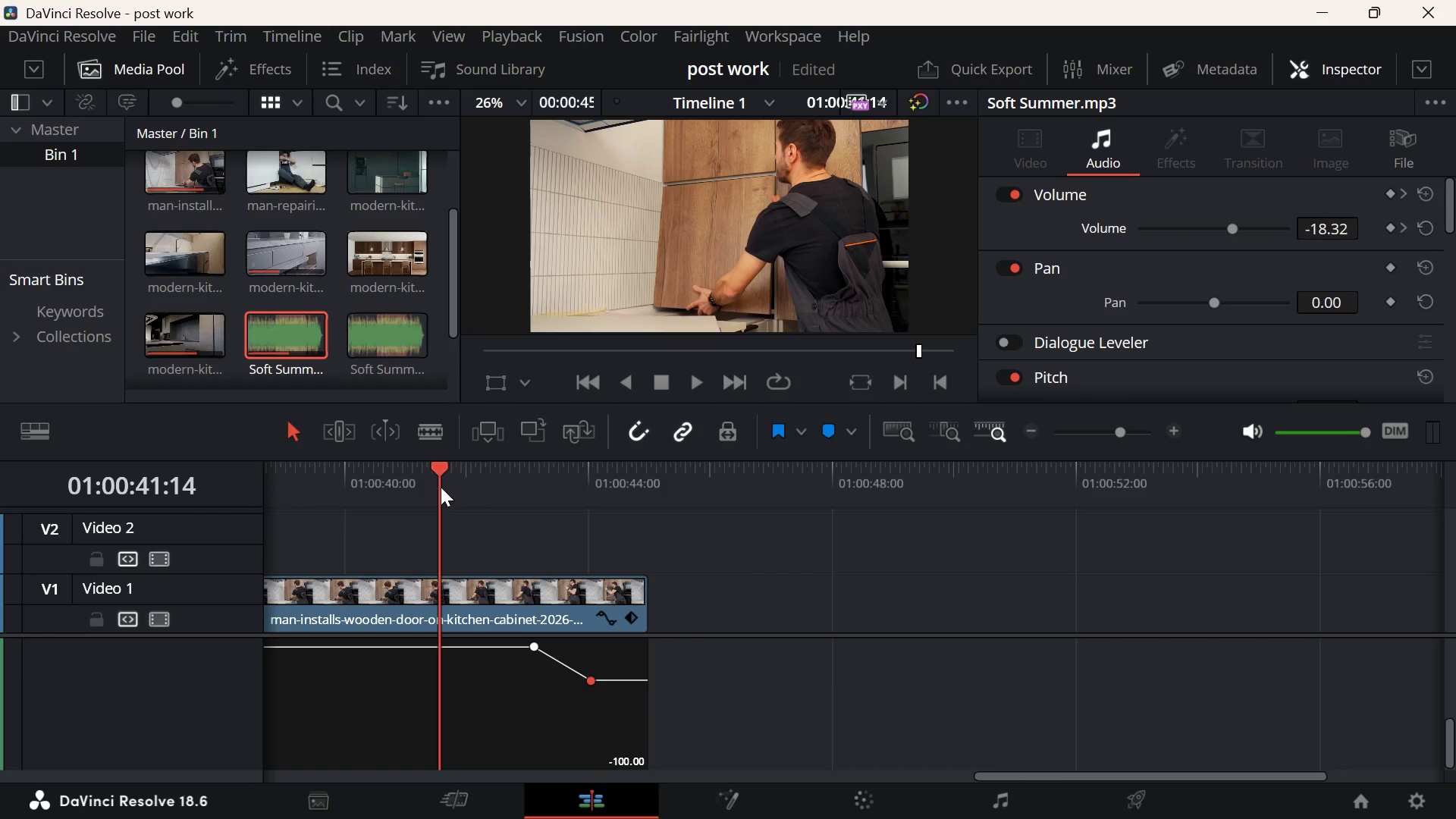 
key(Space)
 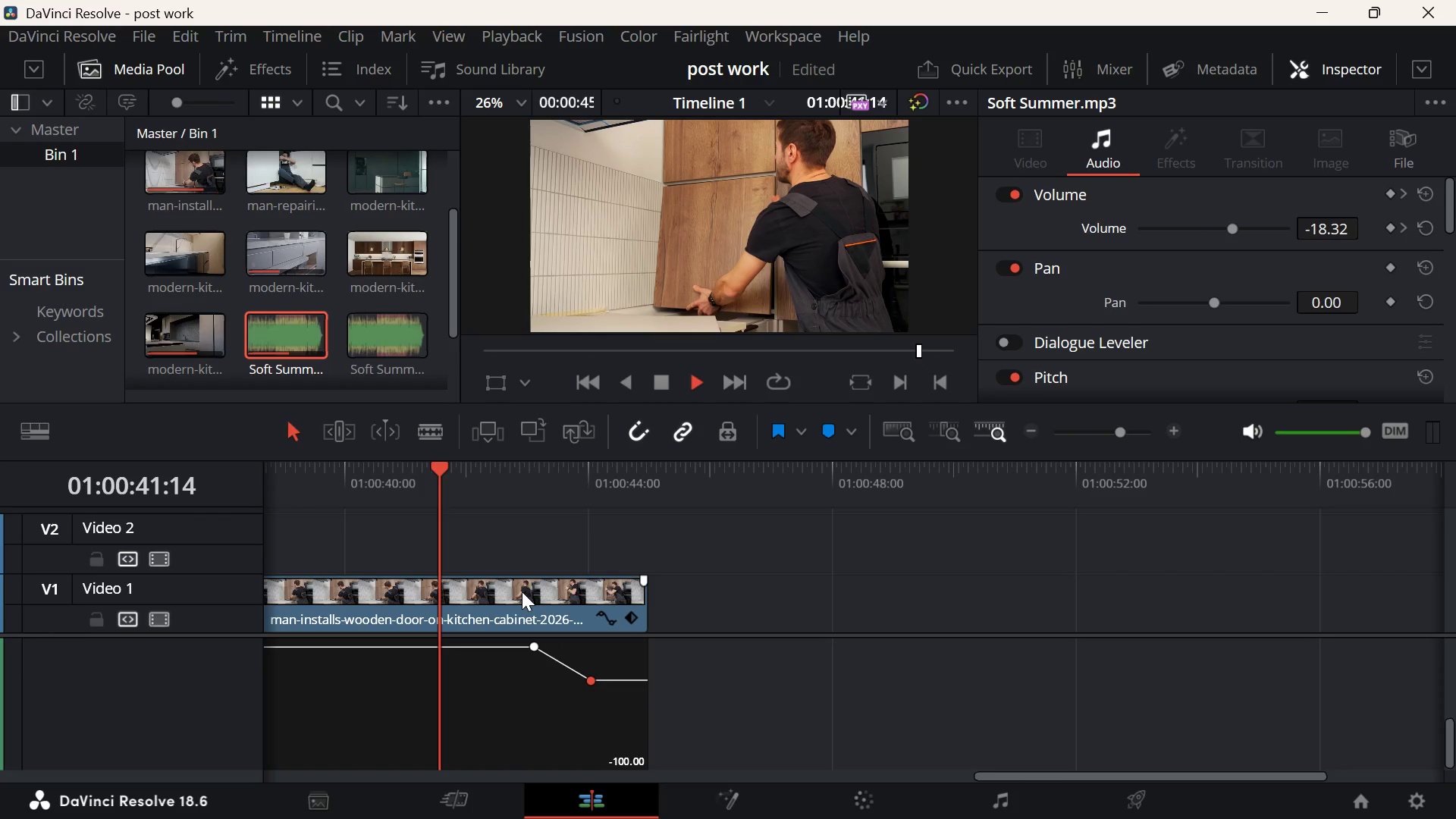 
key(Space)
 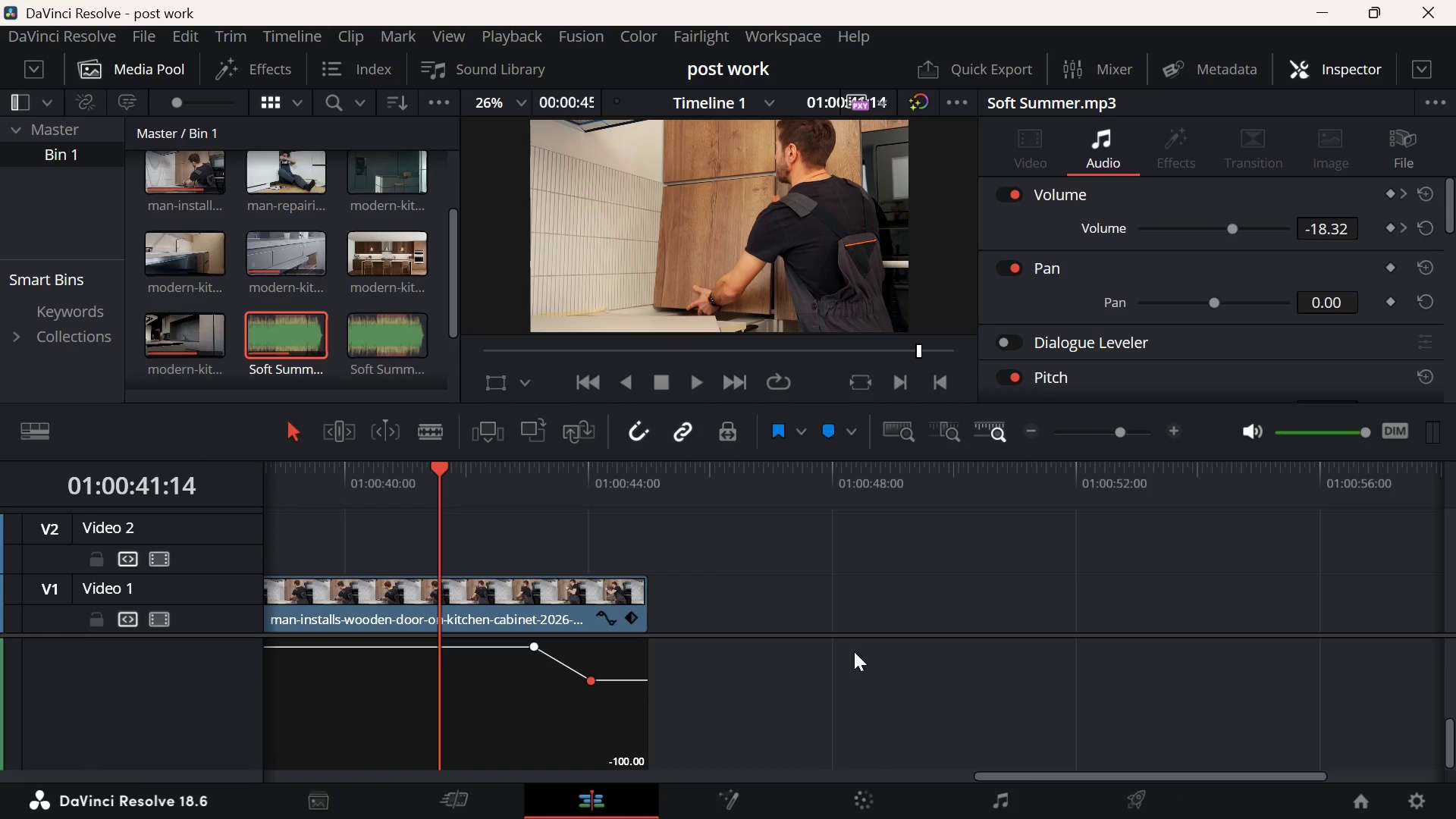 
wait(12.55)
 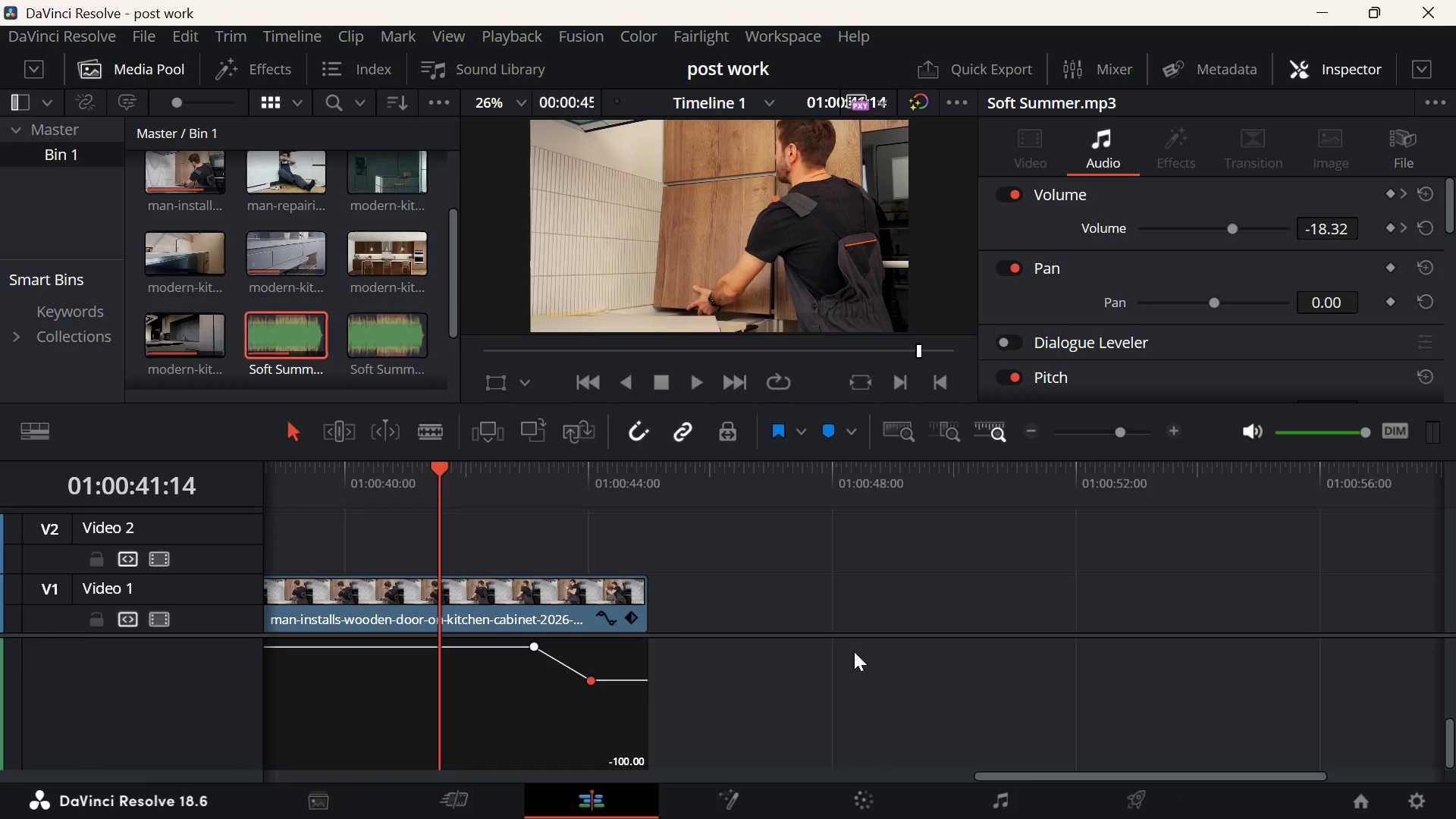 
key(Space)
 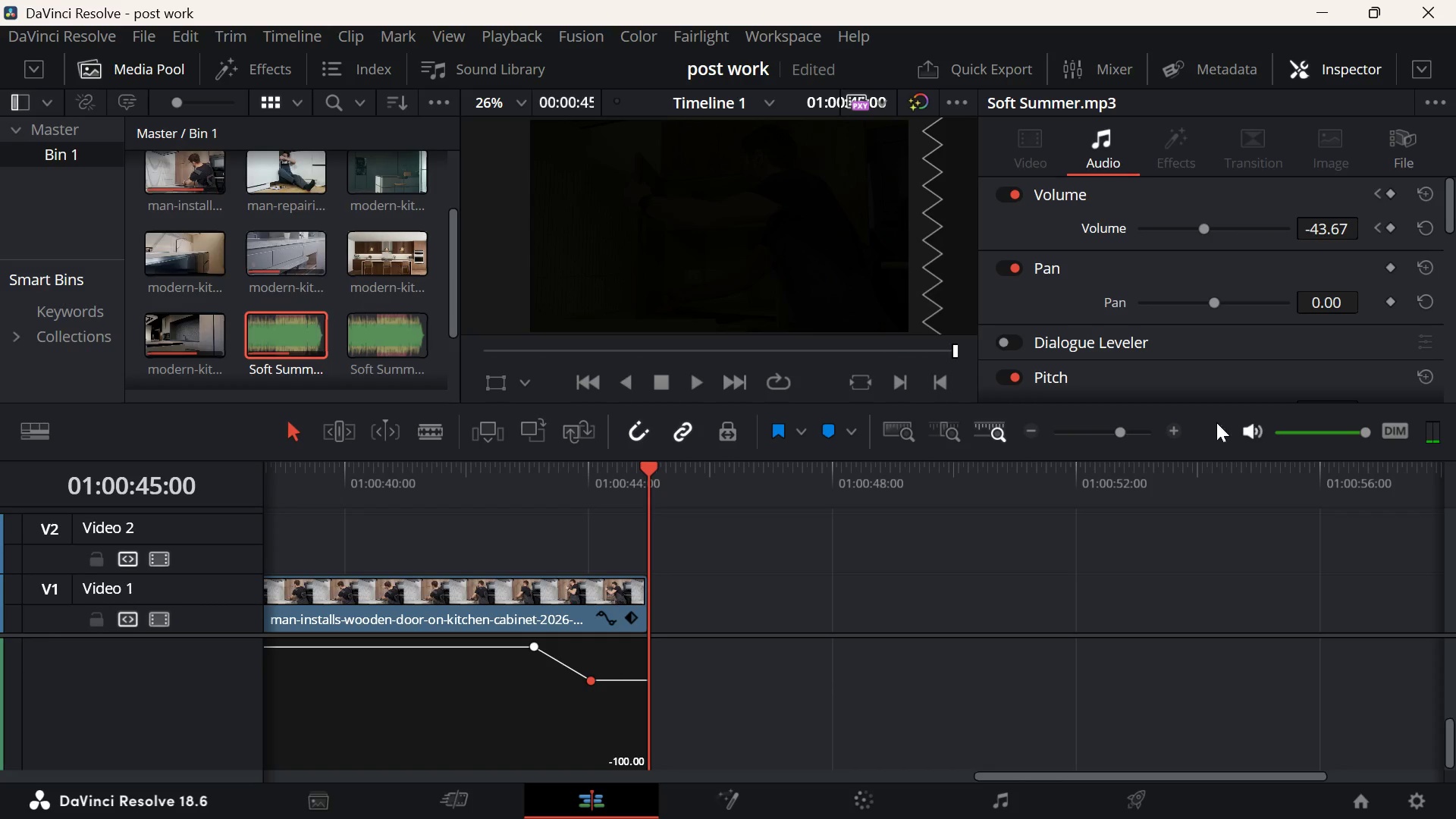 
wait(6.11)
 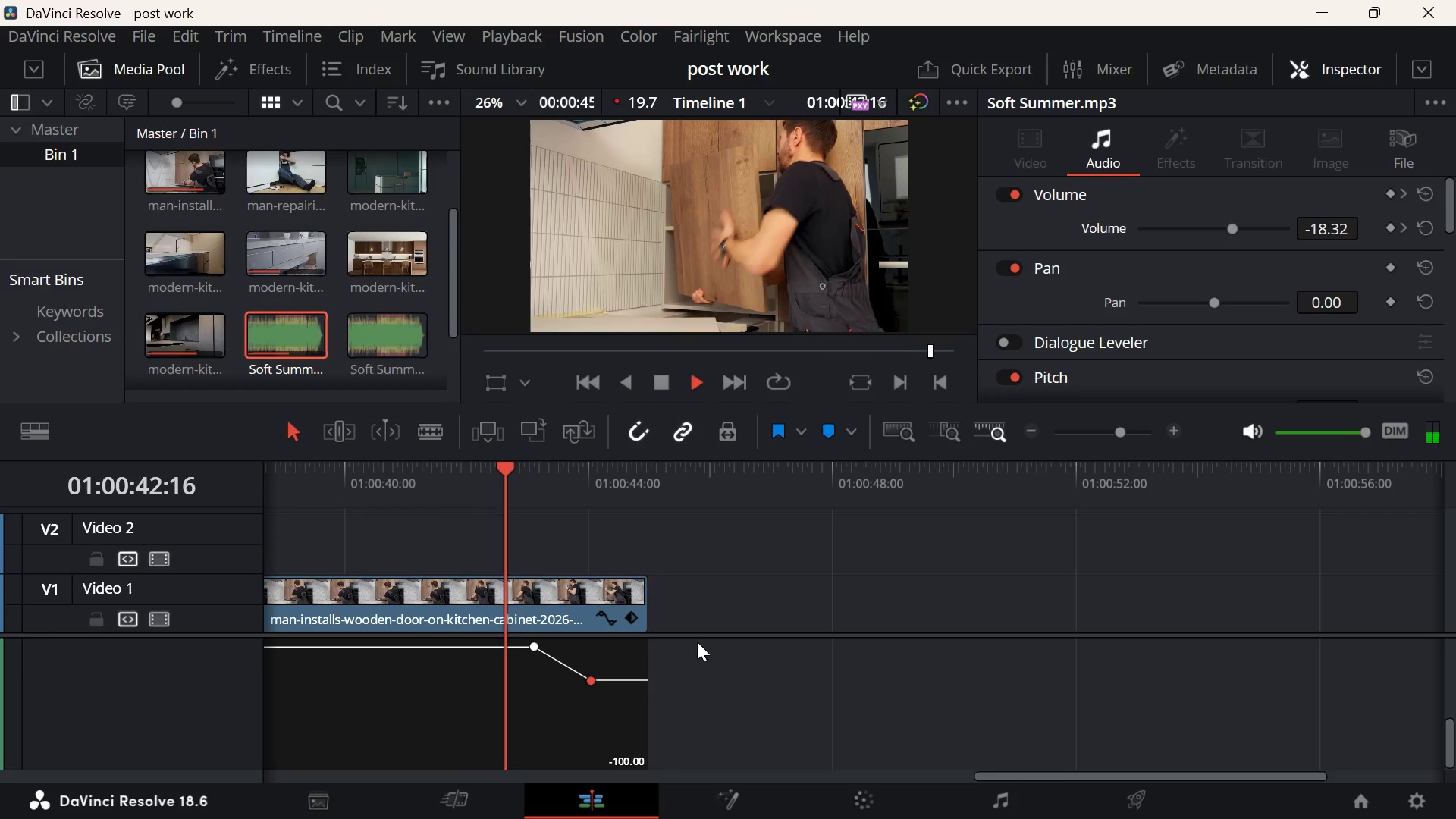 
scroll: coordinate [802, 656], scroll_direction: up, amount: 19.0
 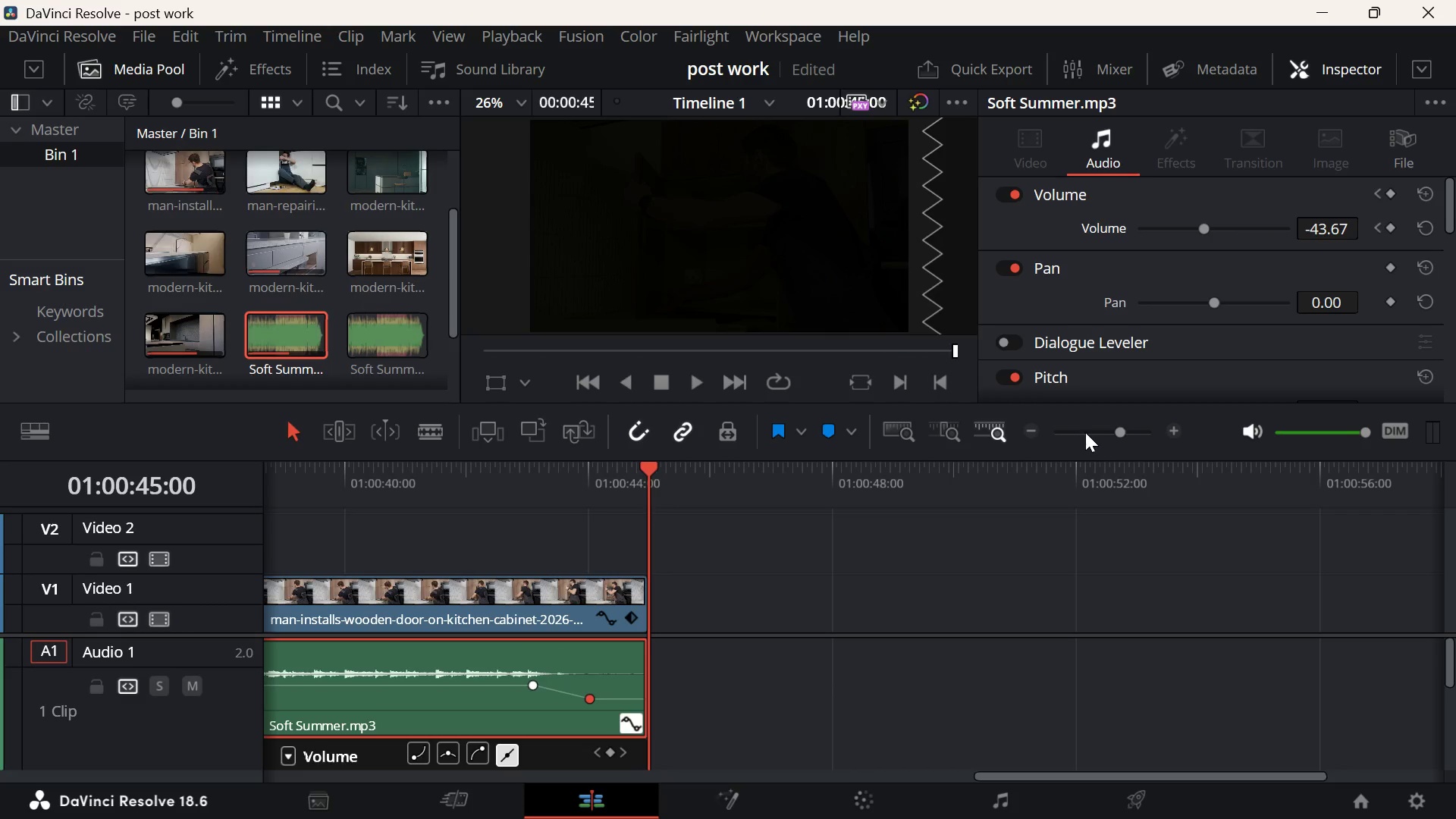 
left_click([1085, 432])
 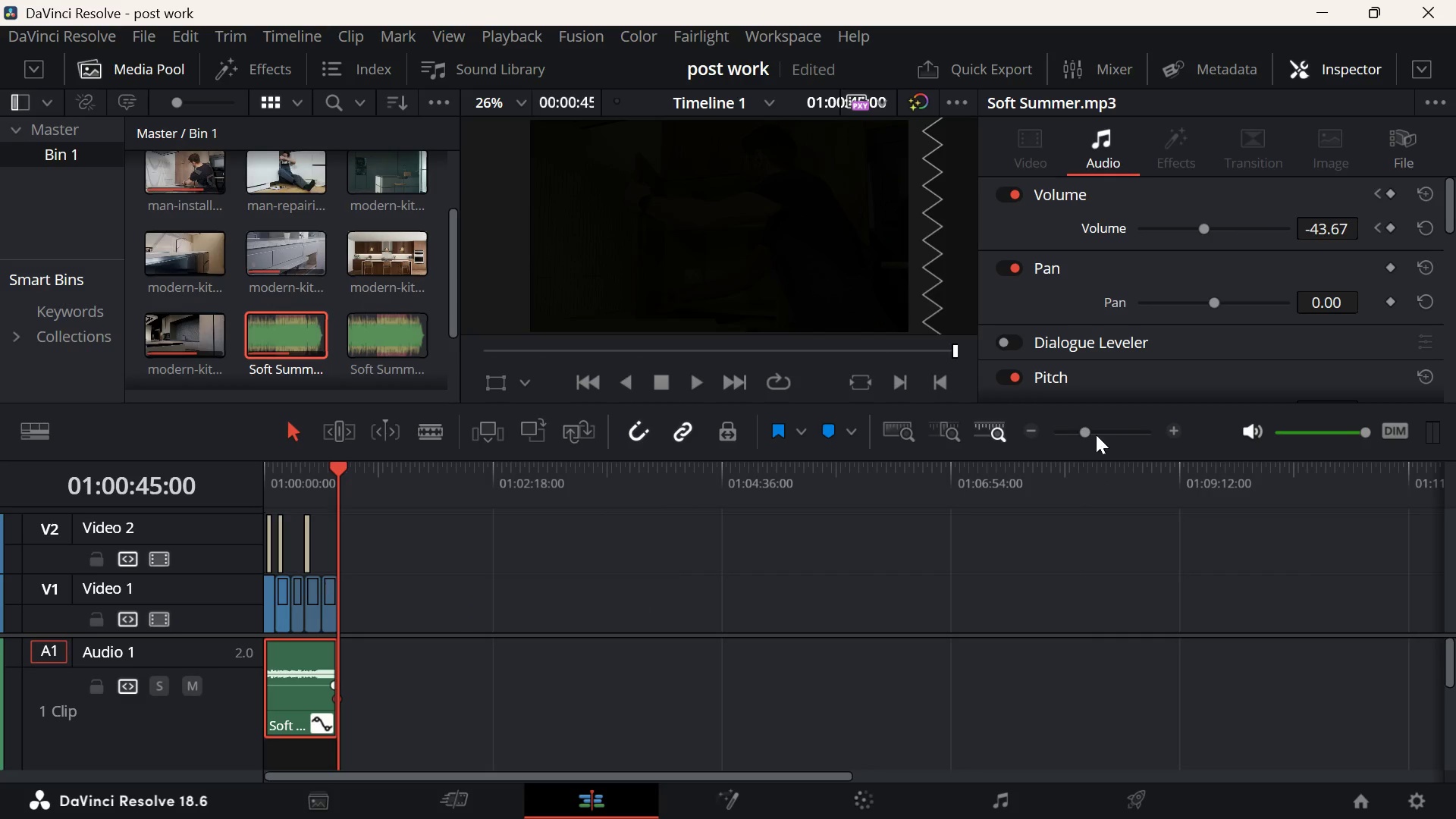 
left_click([1107, 429])
 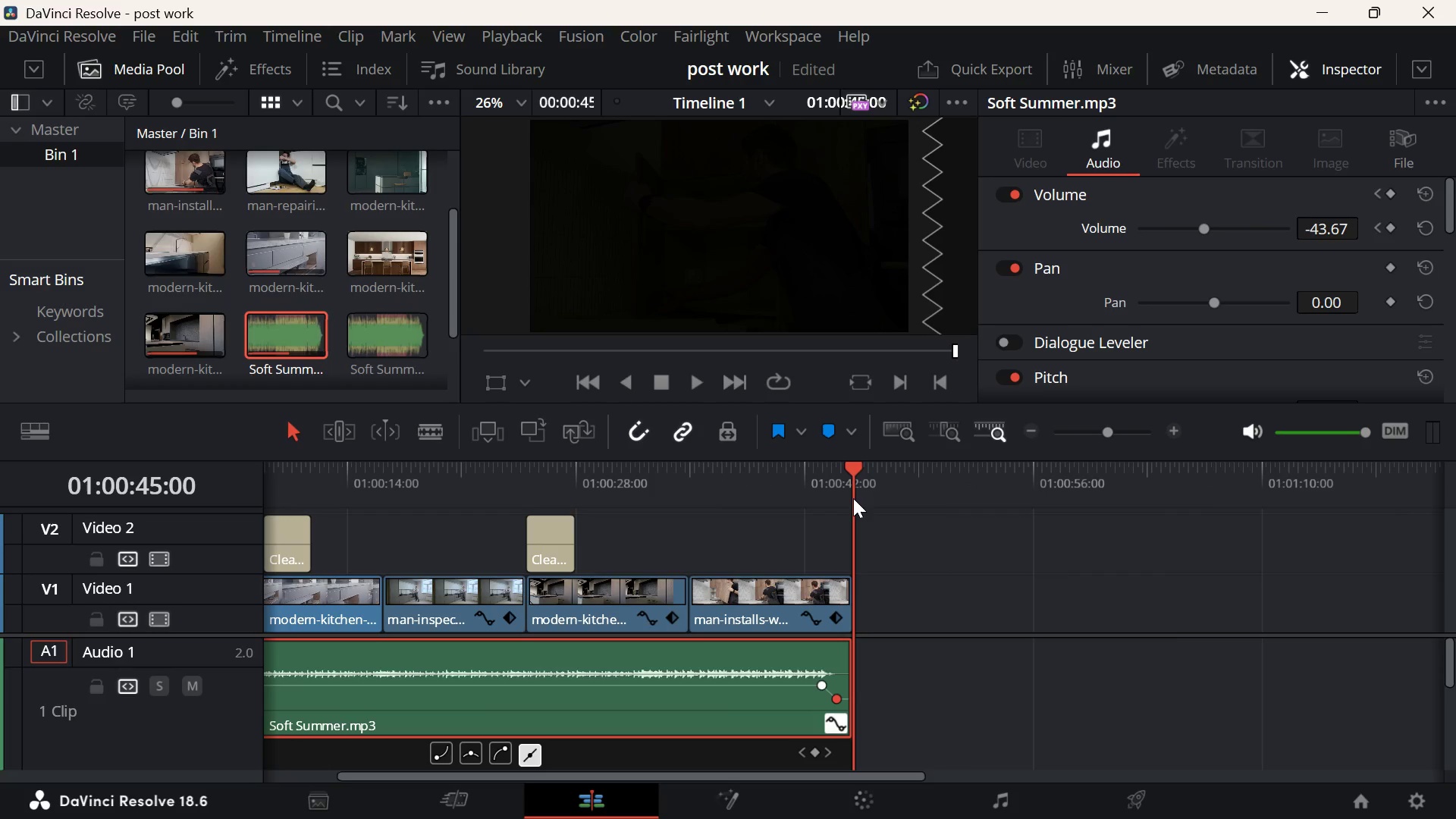 
left_click_drag(start_coordinate=[854, 469], to_coordinate=[0, 532])
 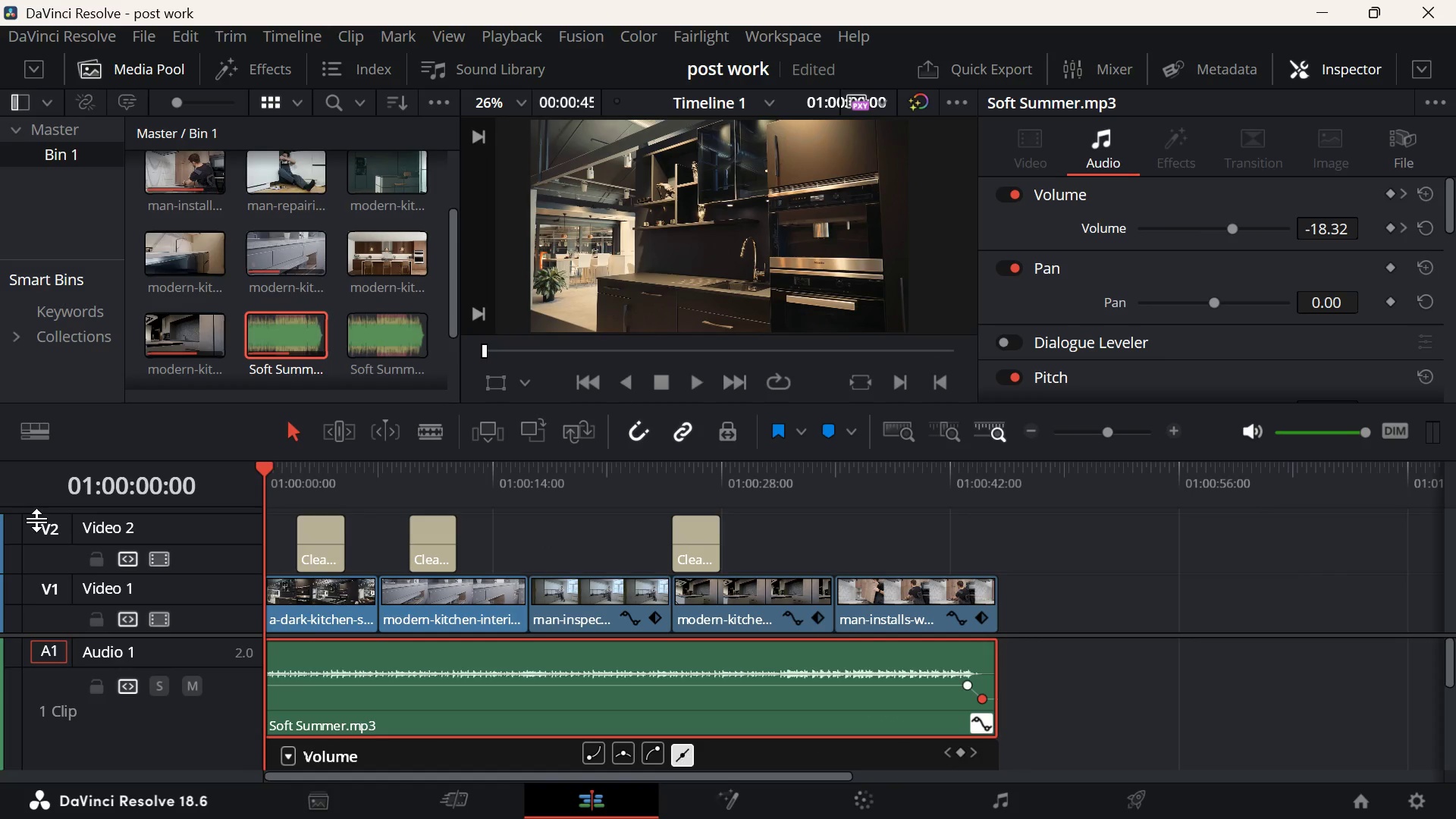 
wait(5.24)
 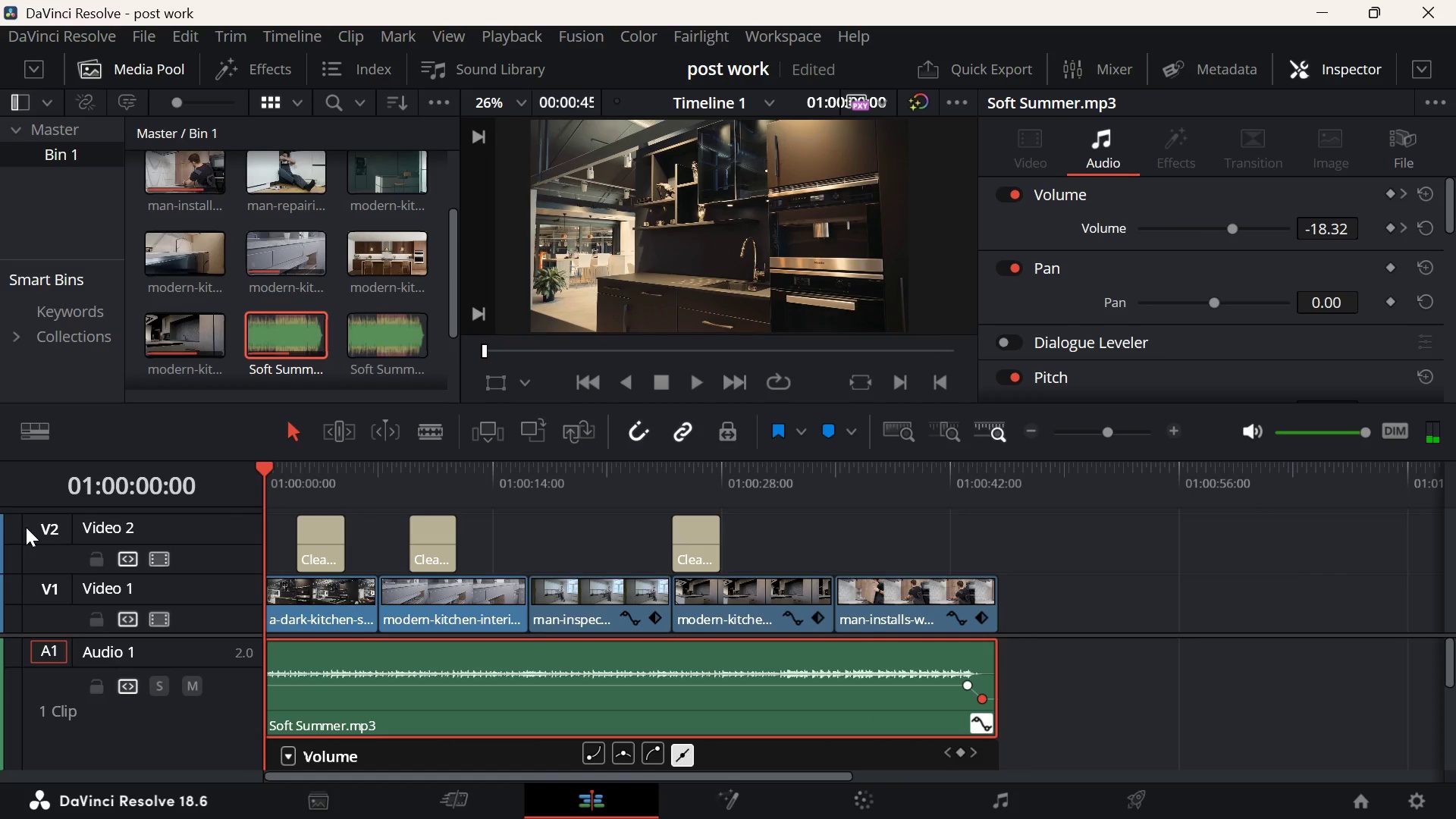 
left_click([1021, 783])